 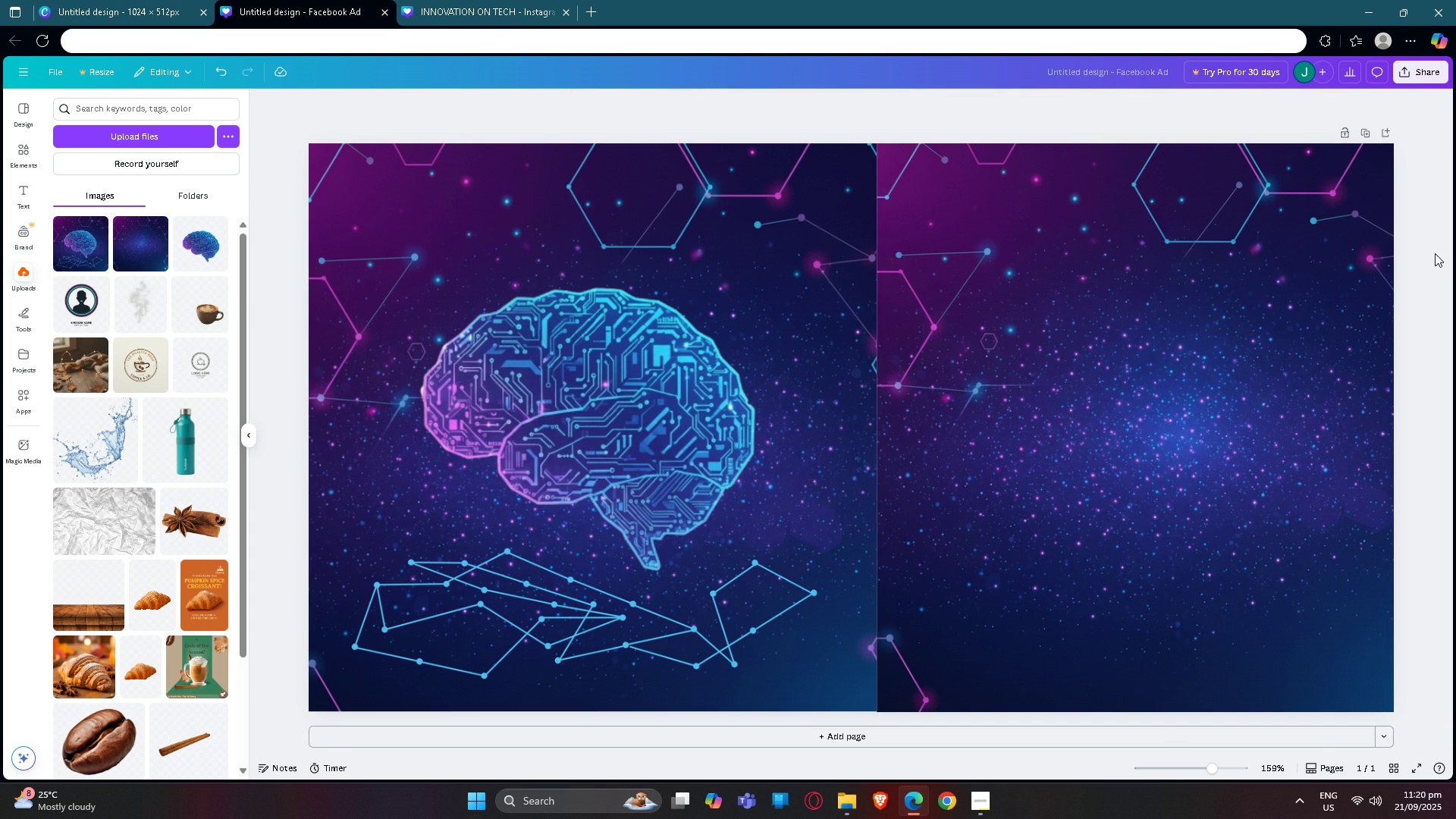 
left_click([1132, 288])
 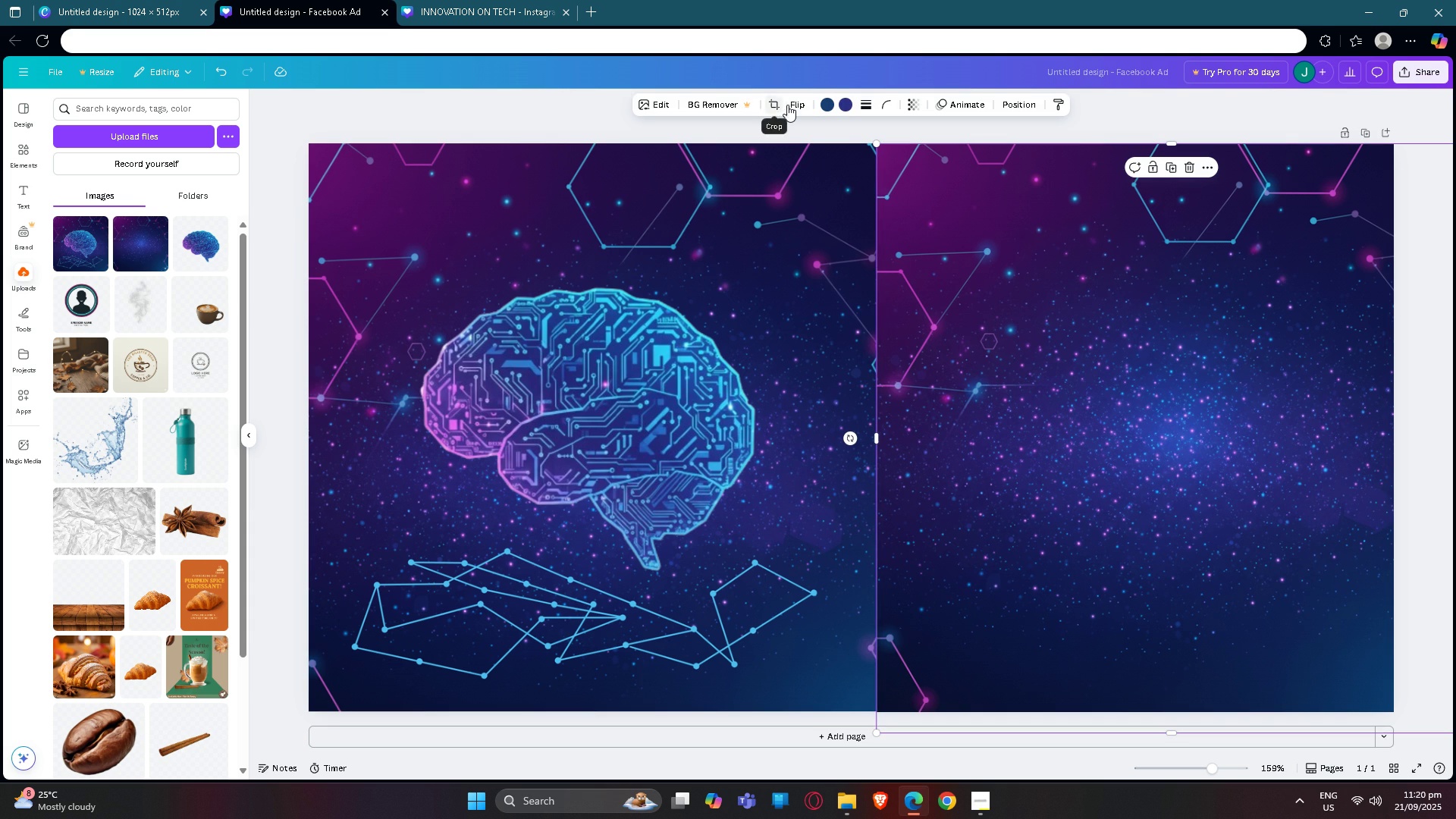 
left_click([796, 105])
 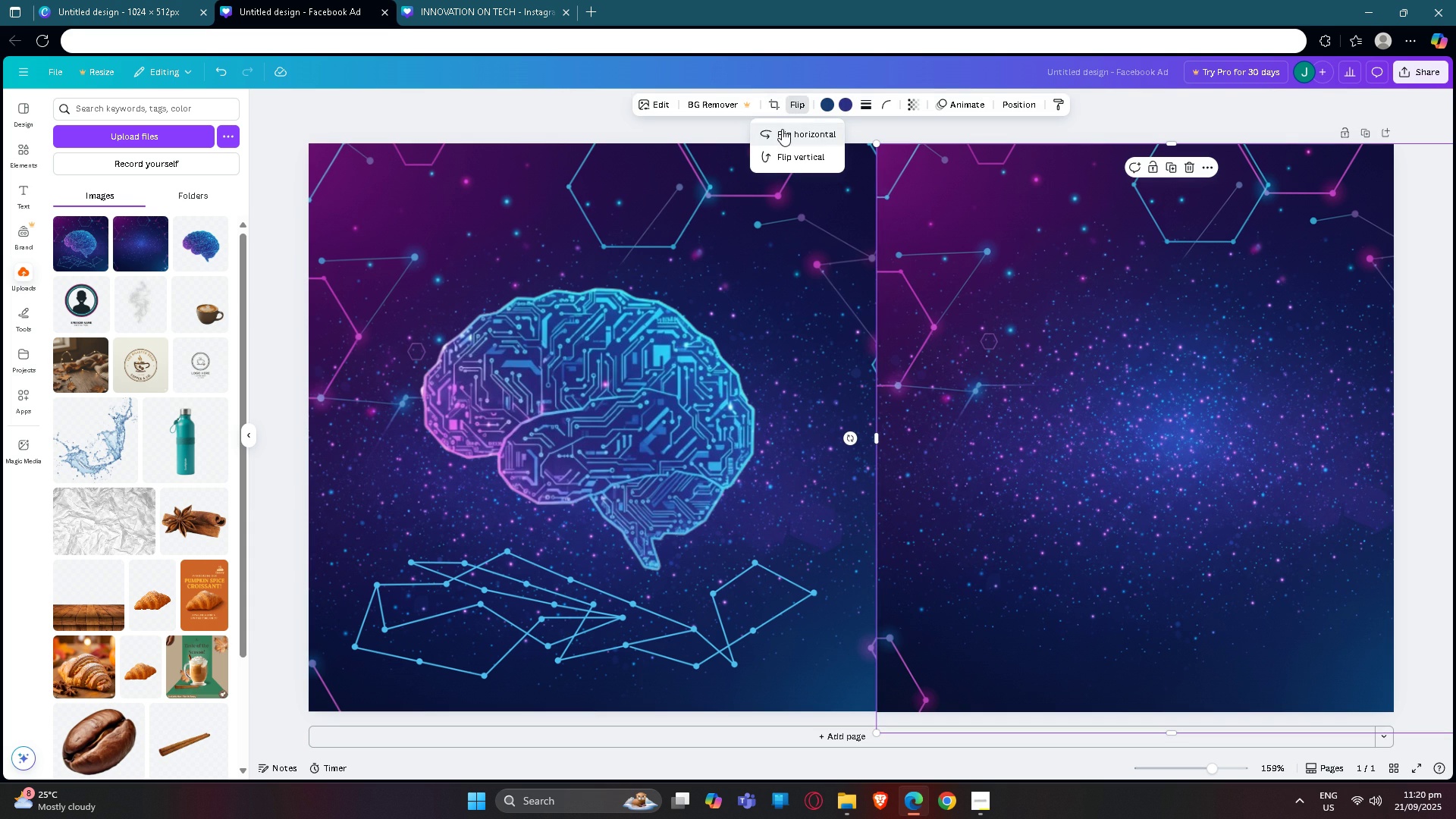 
left_click([782, 129])
 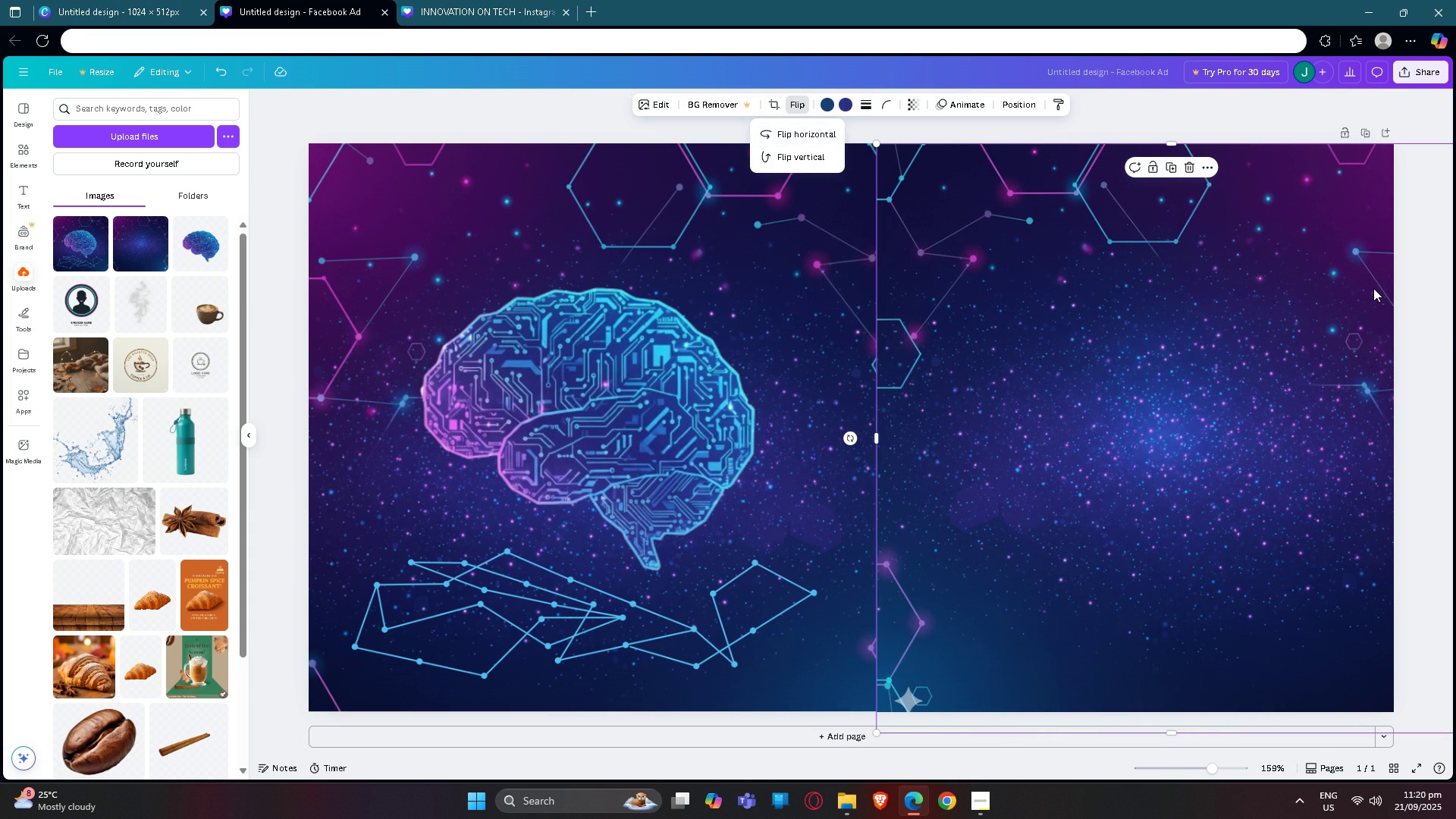 
left_click([1445, 328])